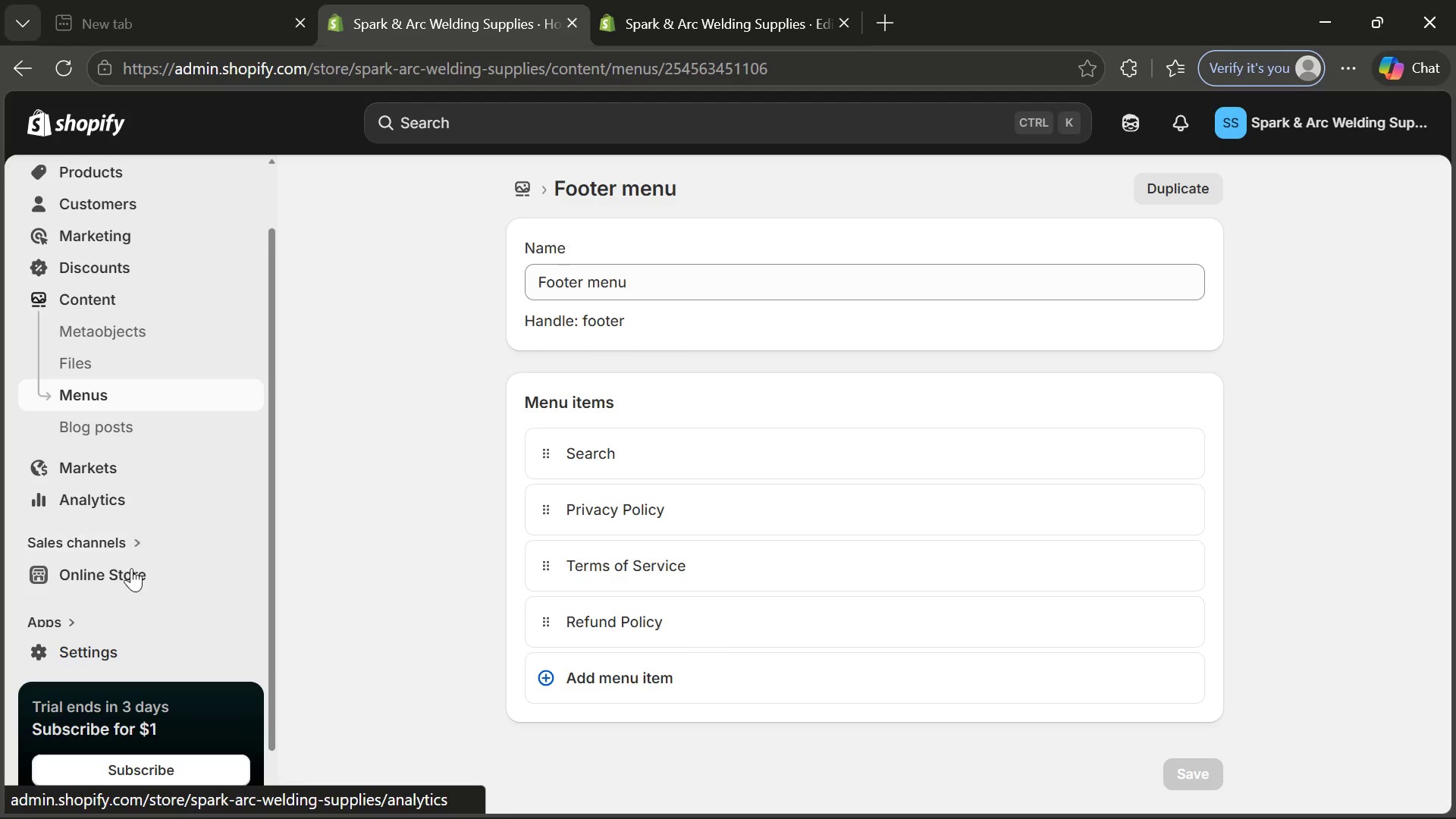 
left_click([131, 573])
 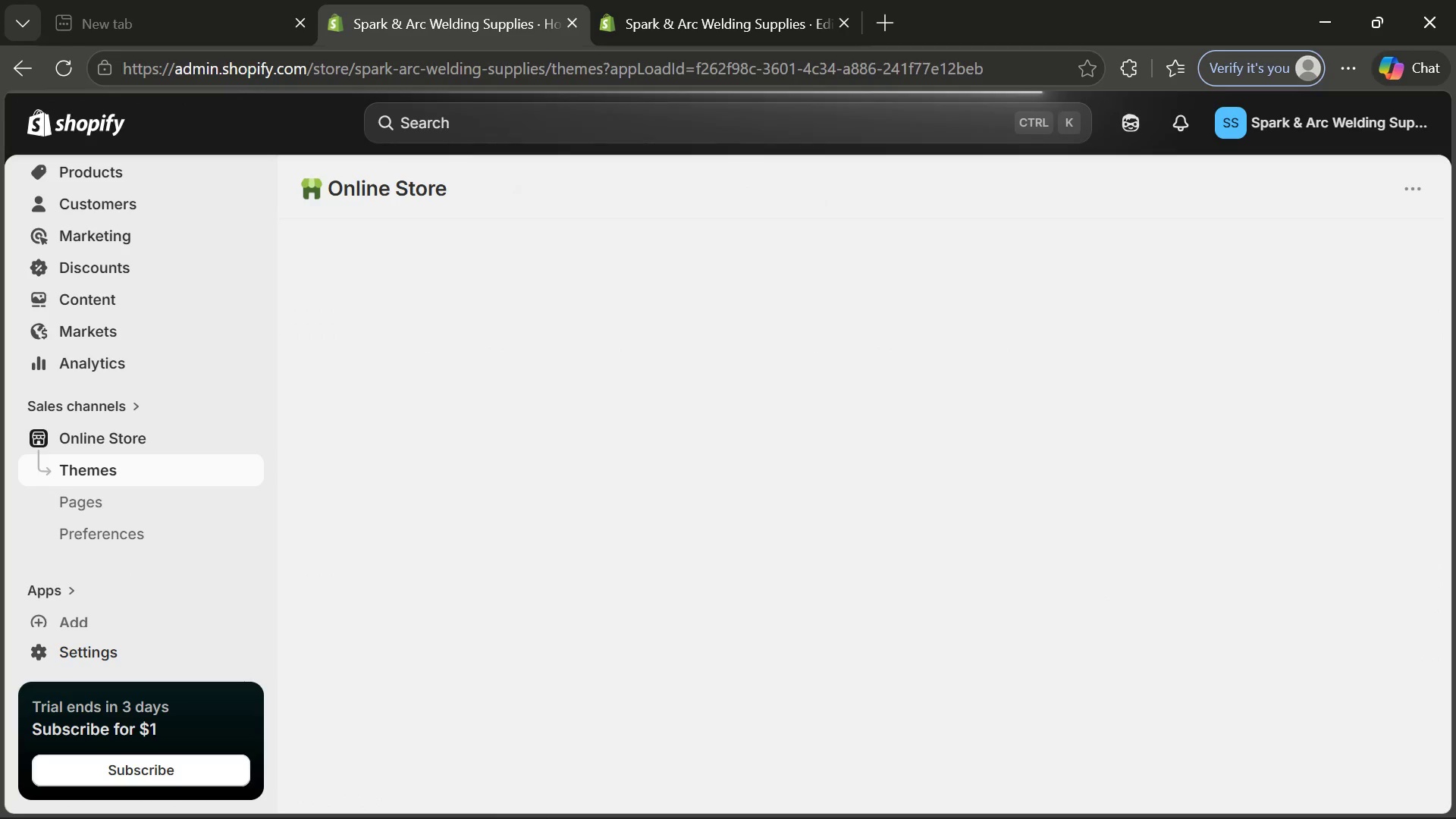 
wait(6.66)
 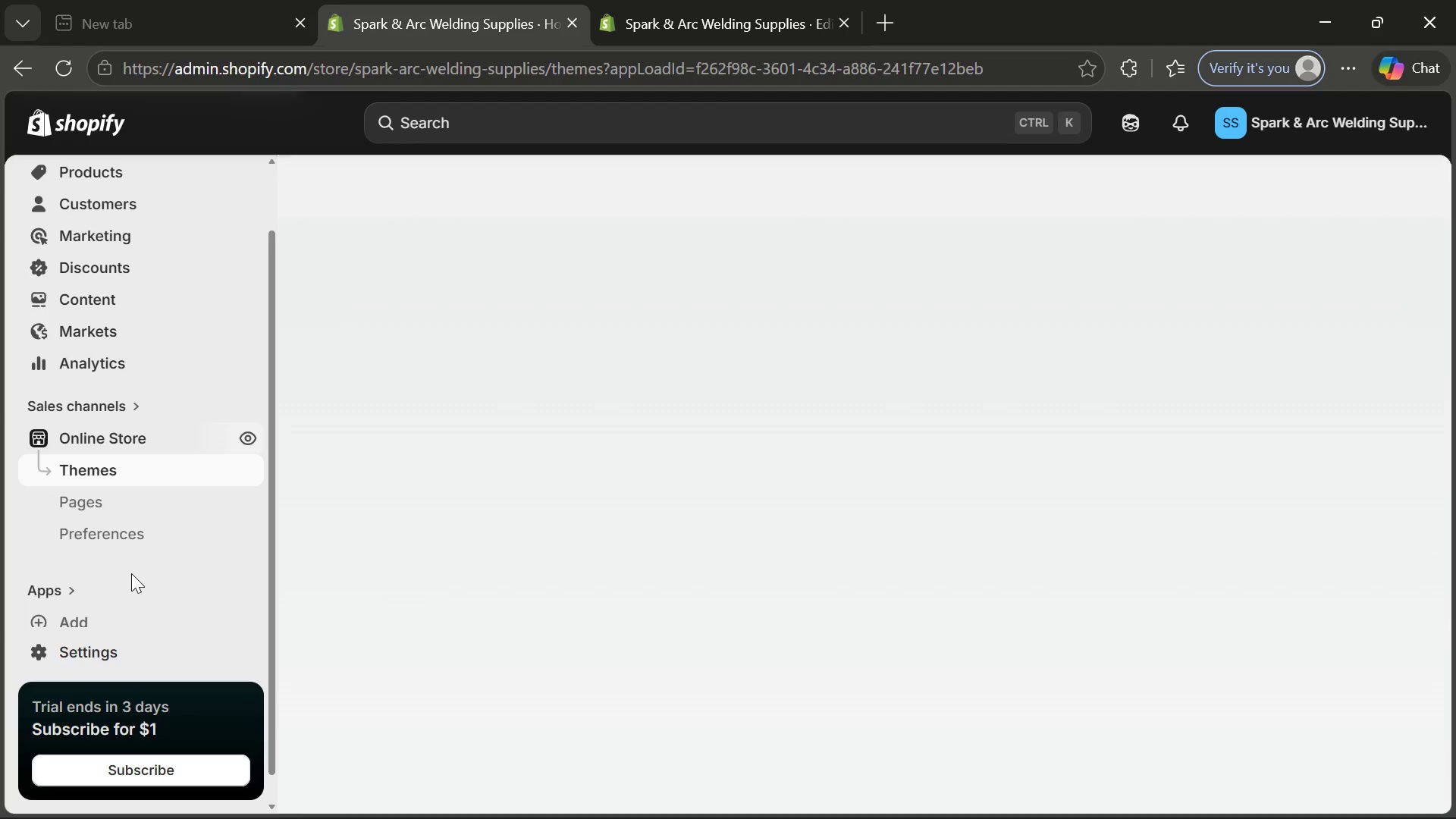 
left_click([1021, 804])